 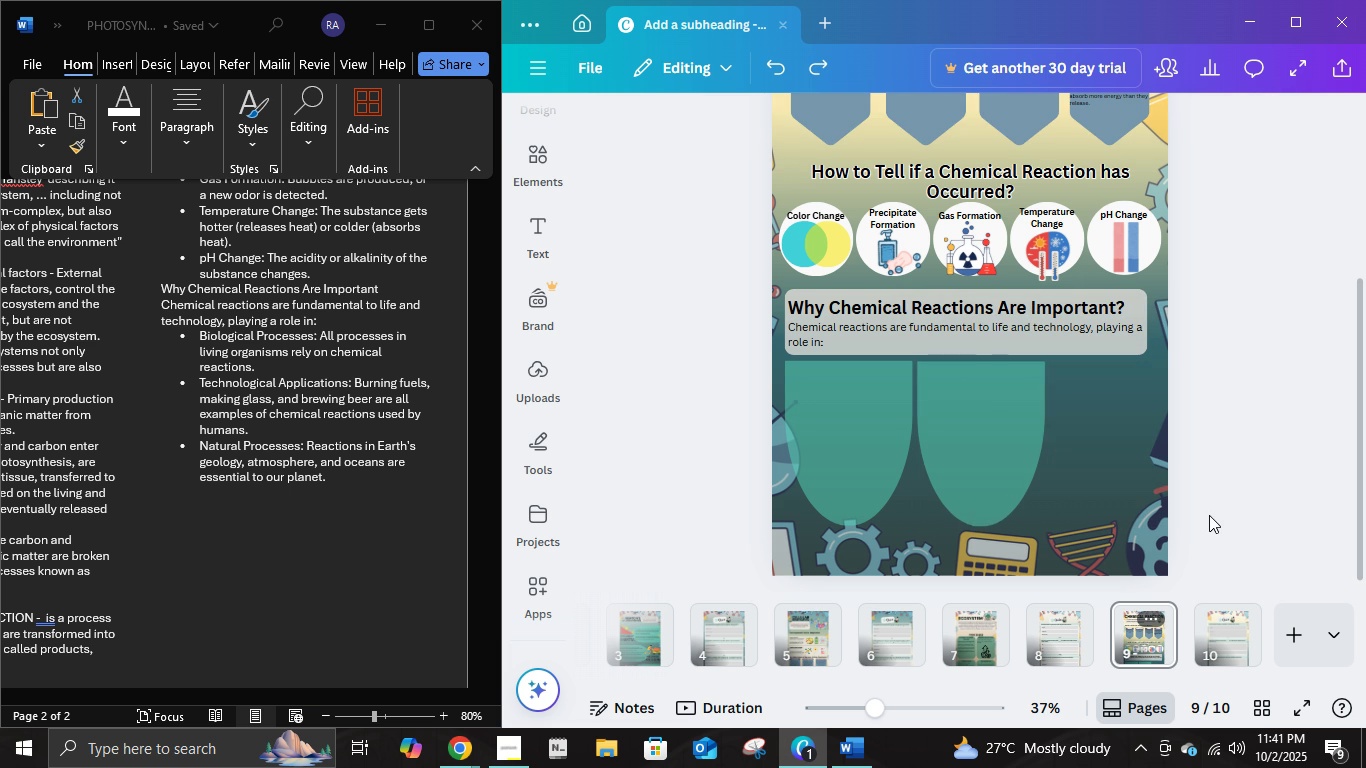 
key(Control+Z)
 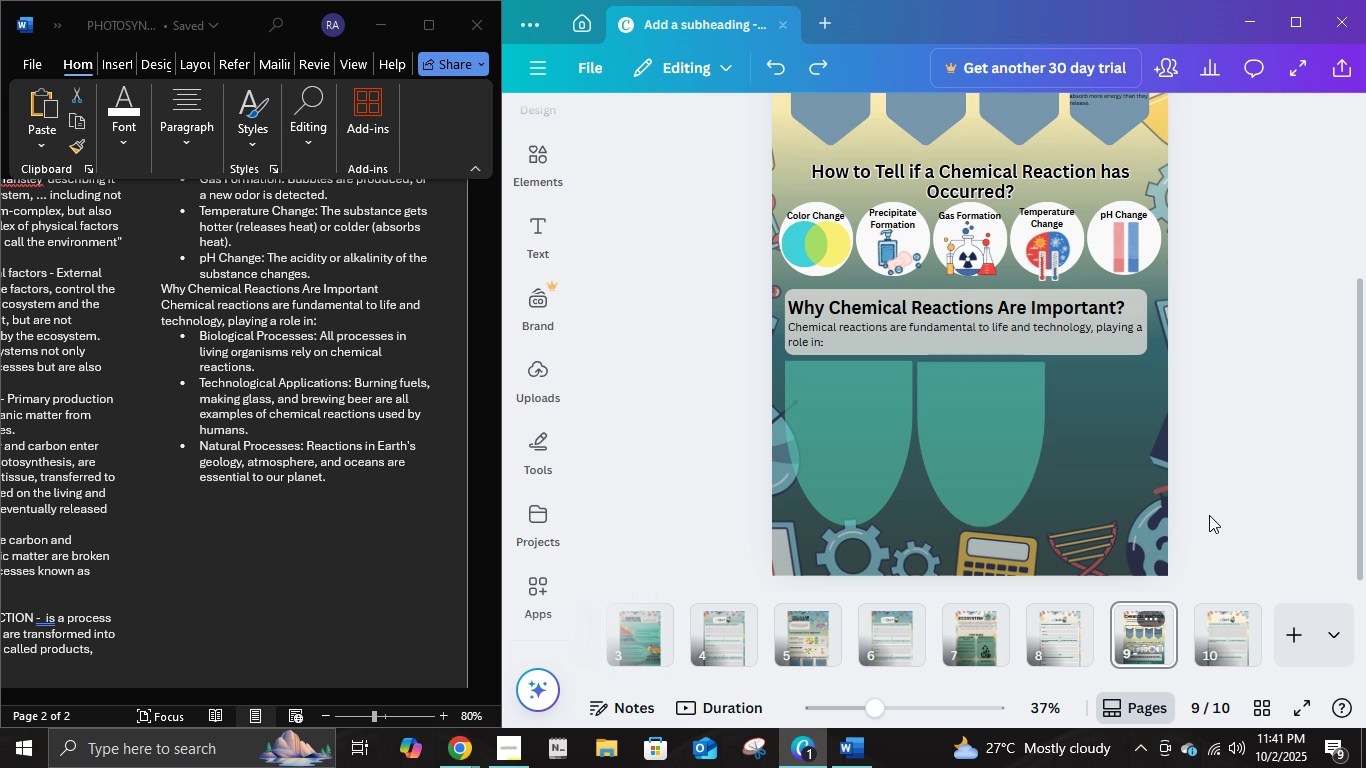 
key(Control+Z)
 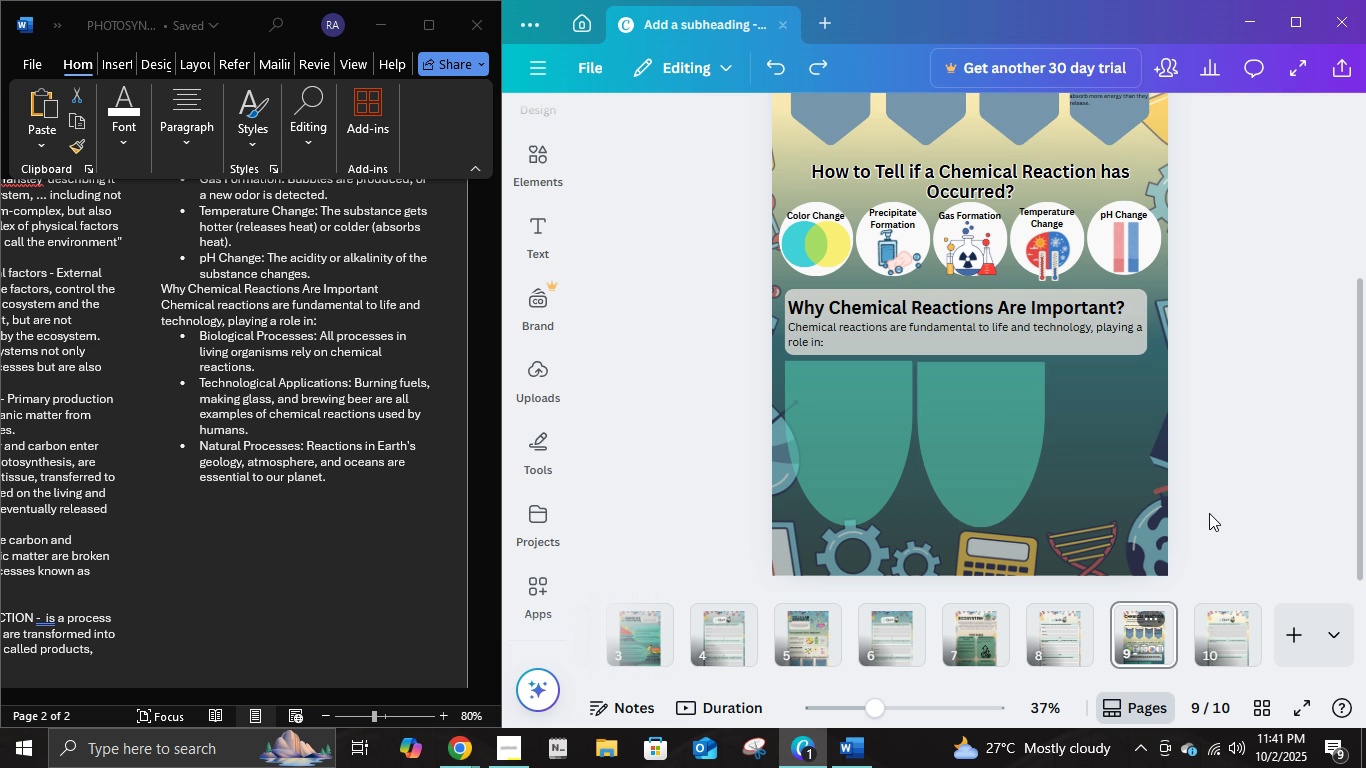 
key(Control+Z)
 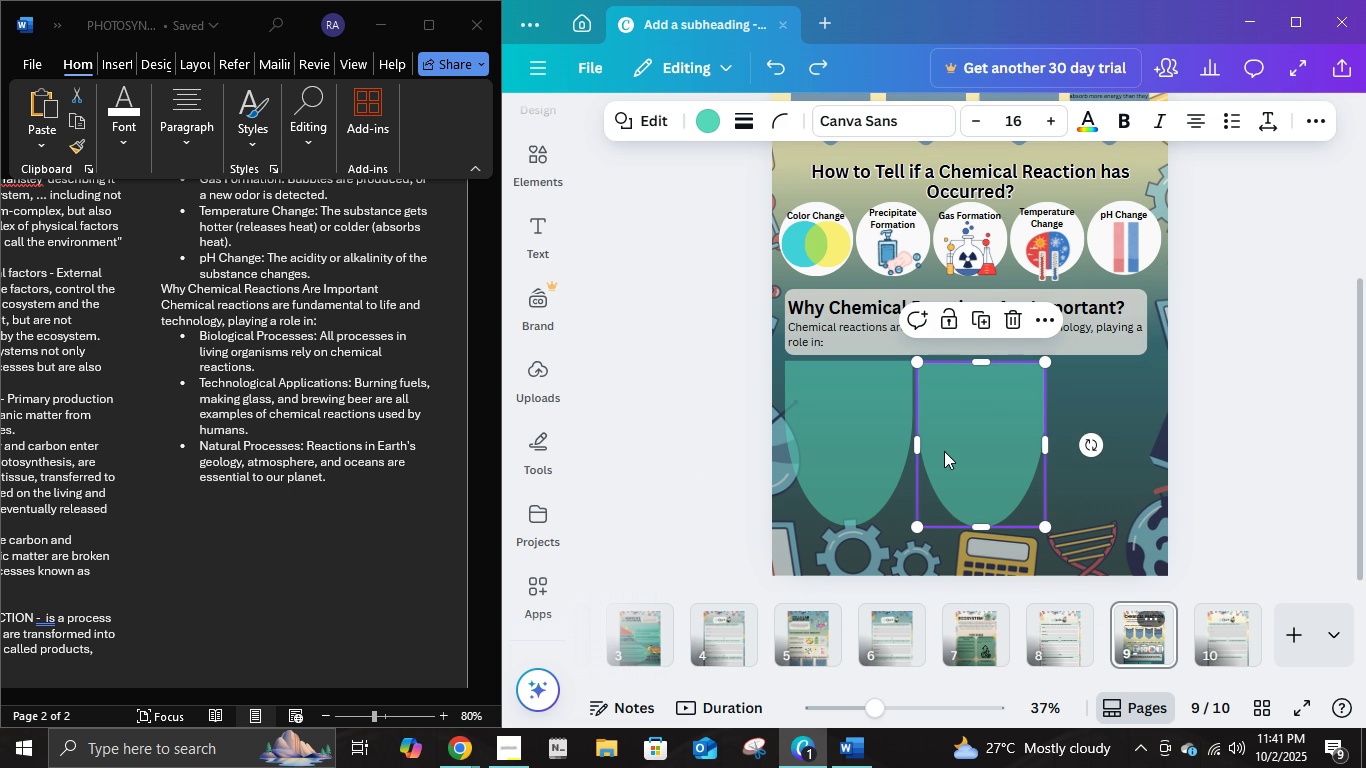 
left_click([944, 451])
 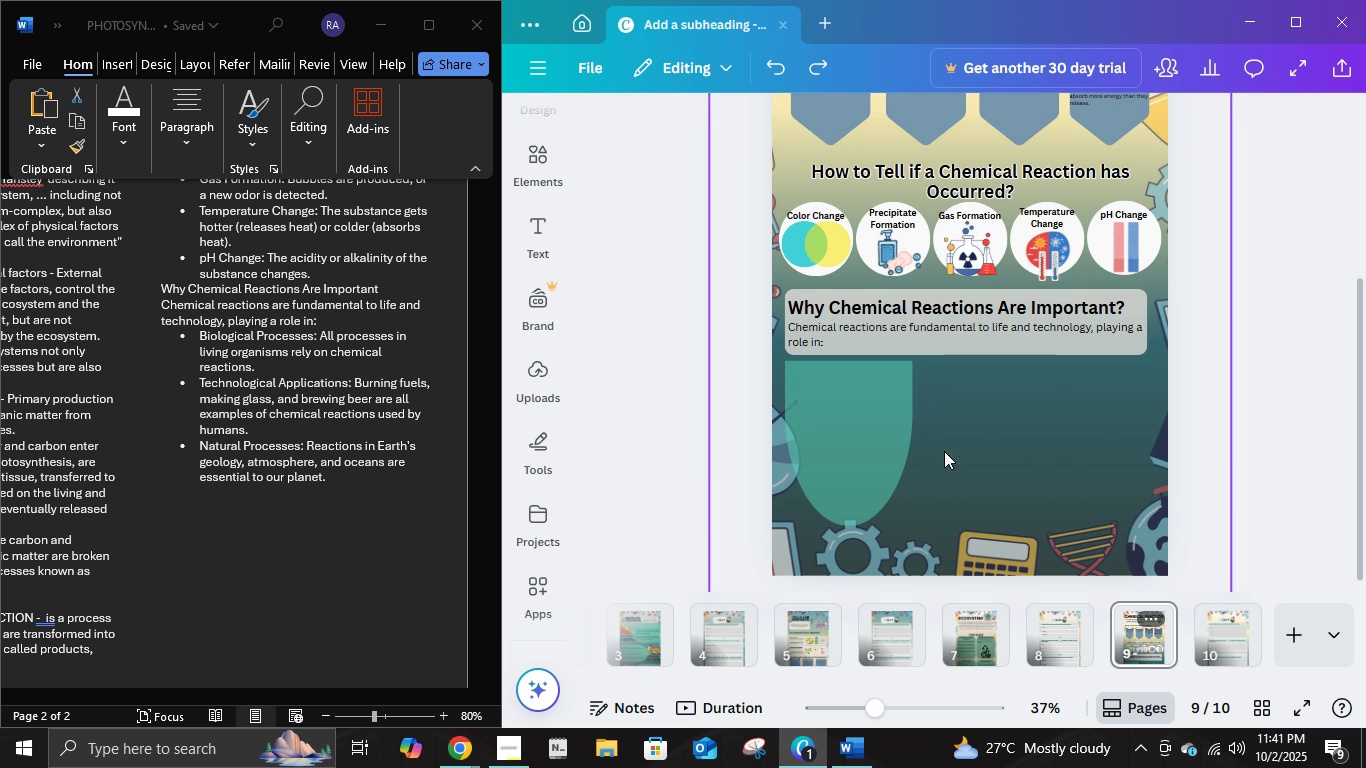 
key(Delete)
 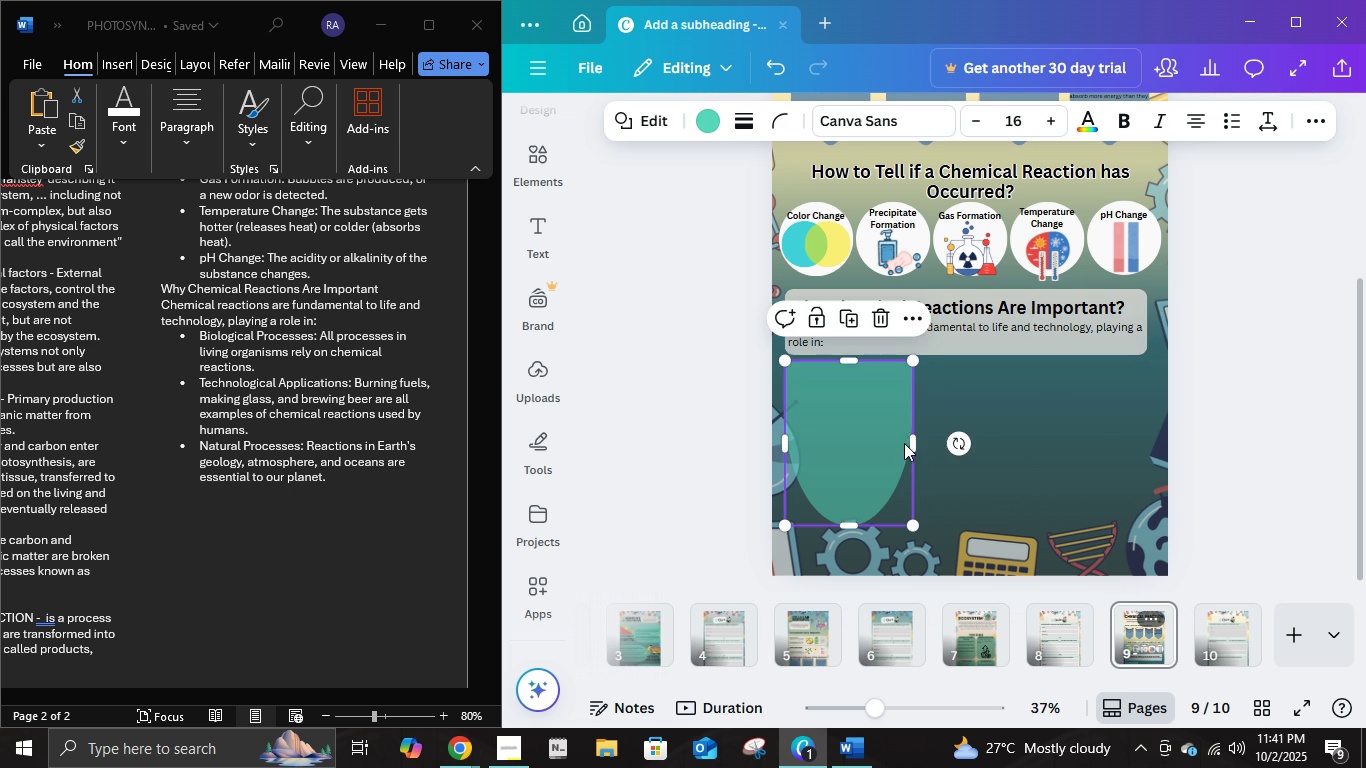 
left_click([904, 443])